 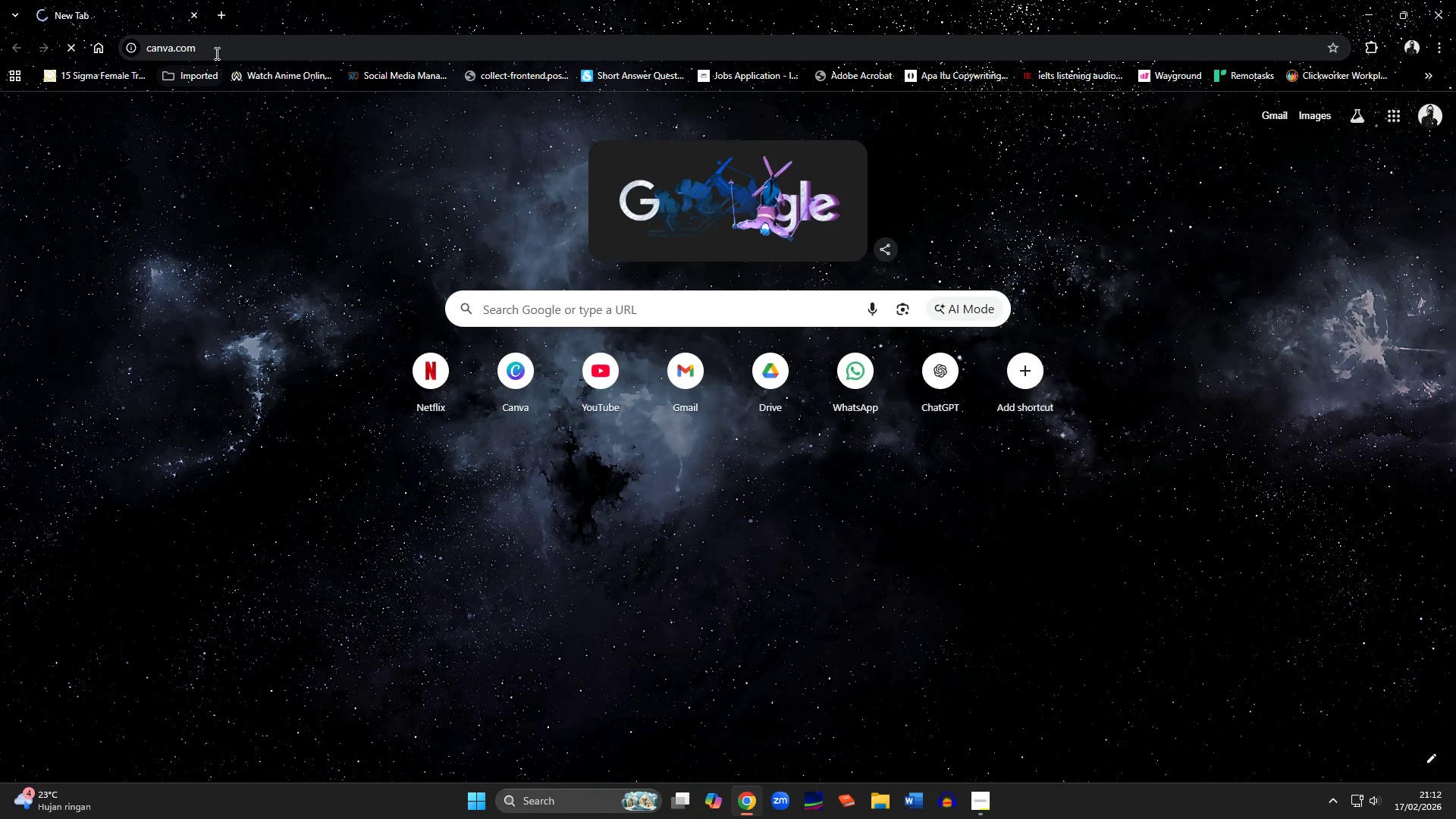 
left_click([27, 152])
 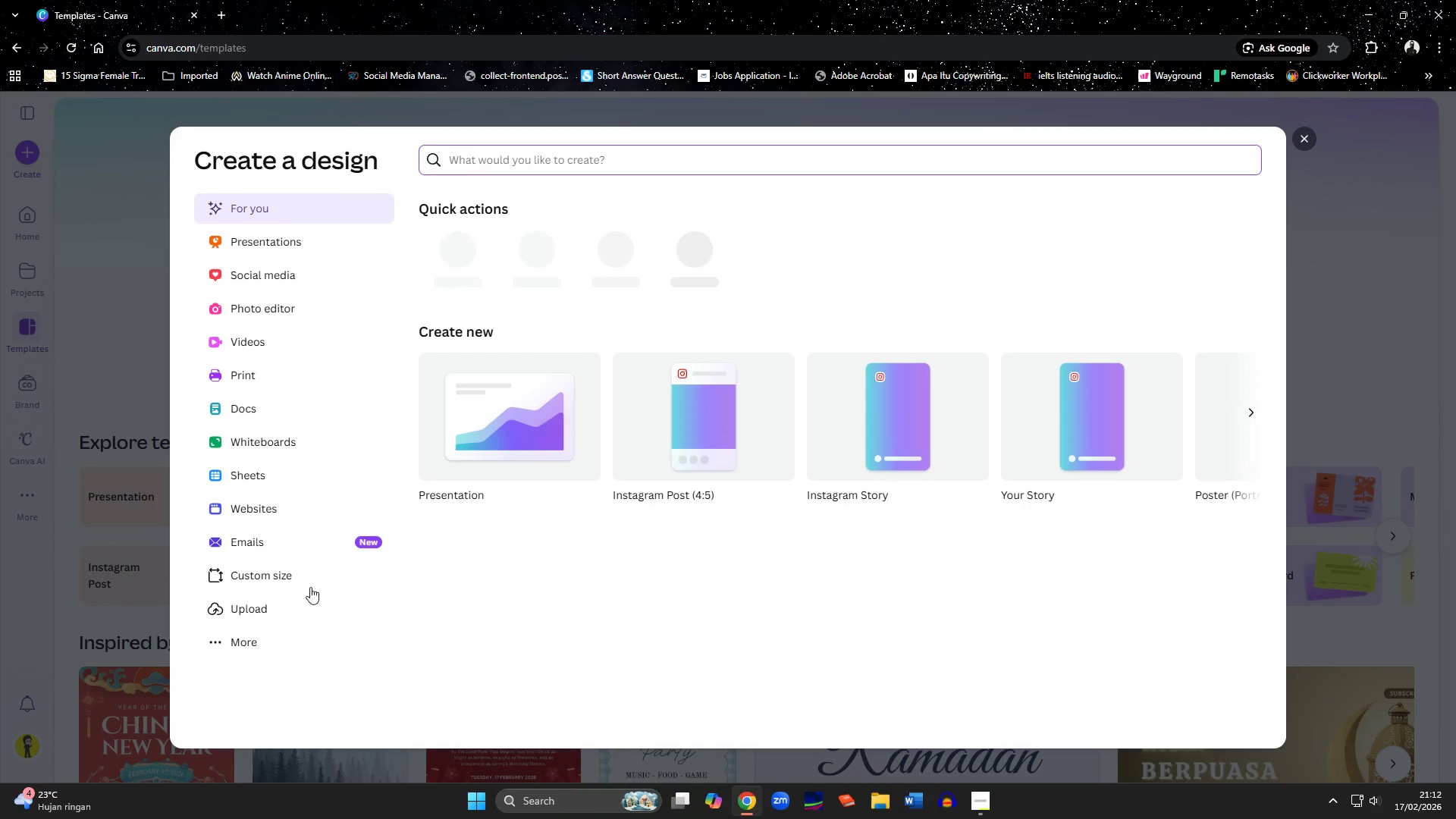 
left_click([268, 577])
 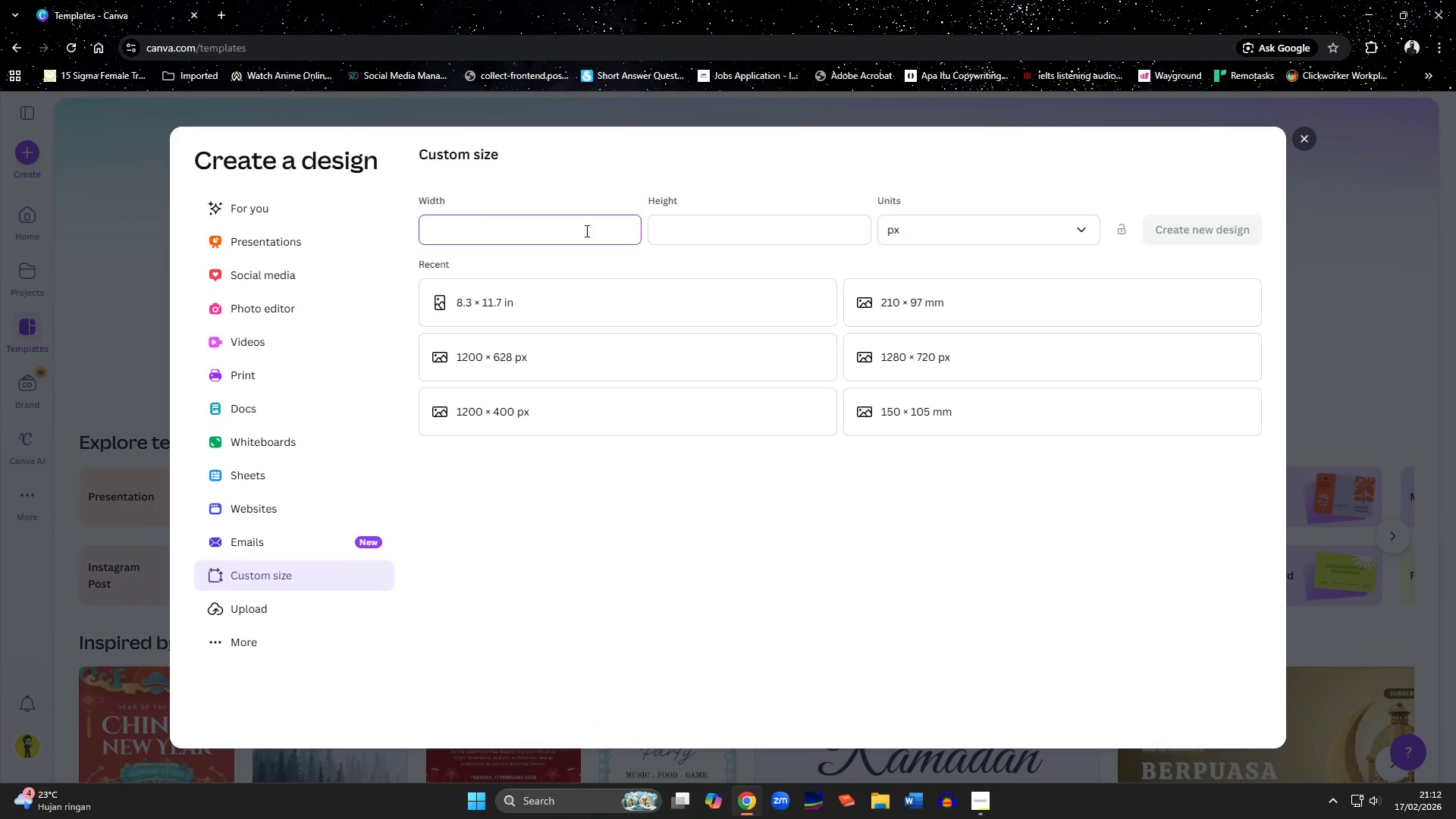 
key(Numpad3)
 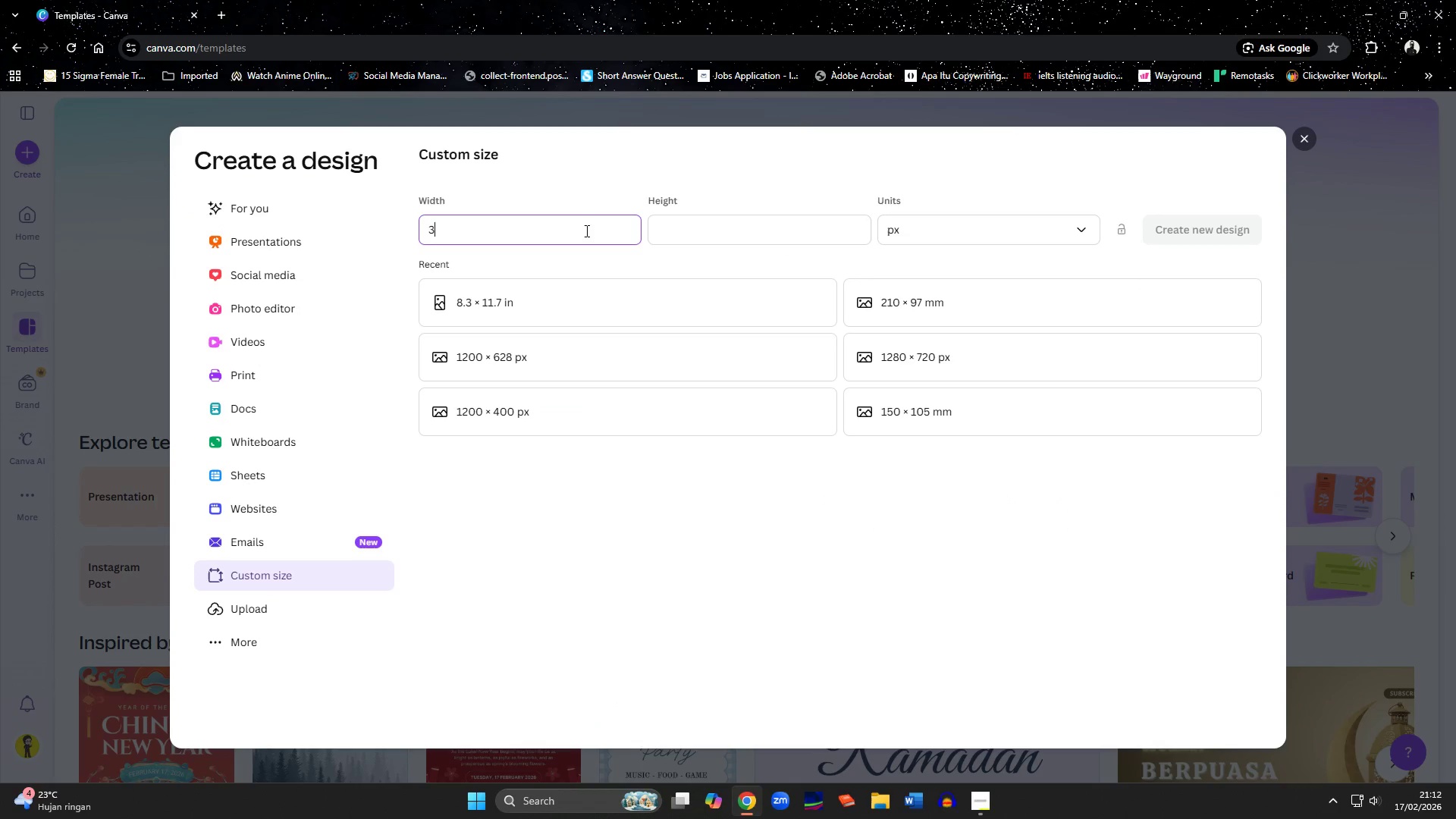 
key(Numpad0)
 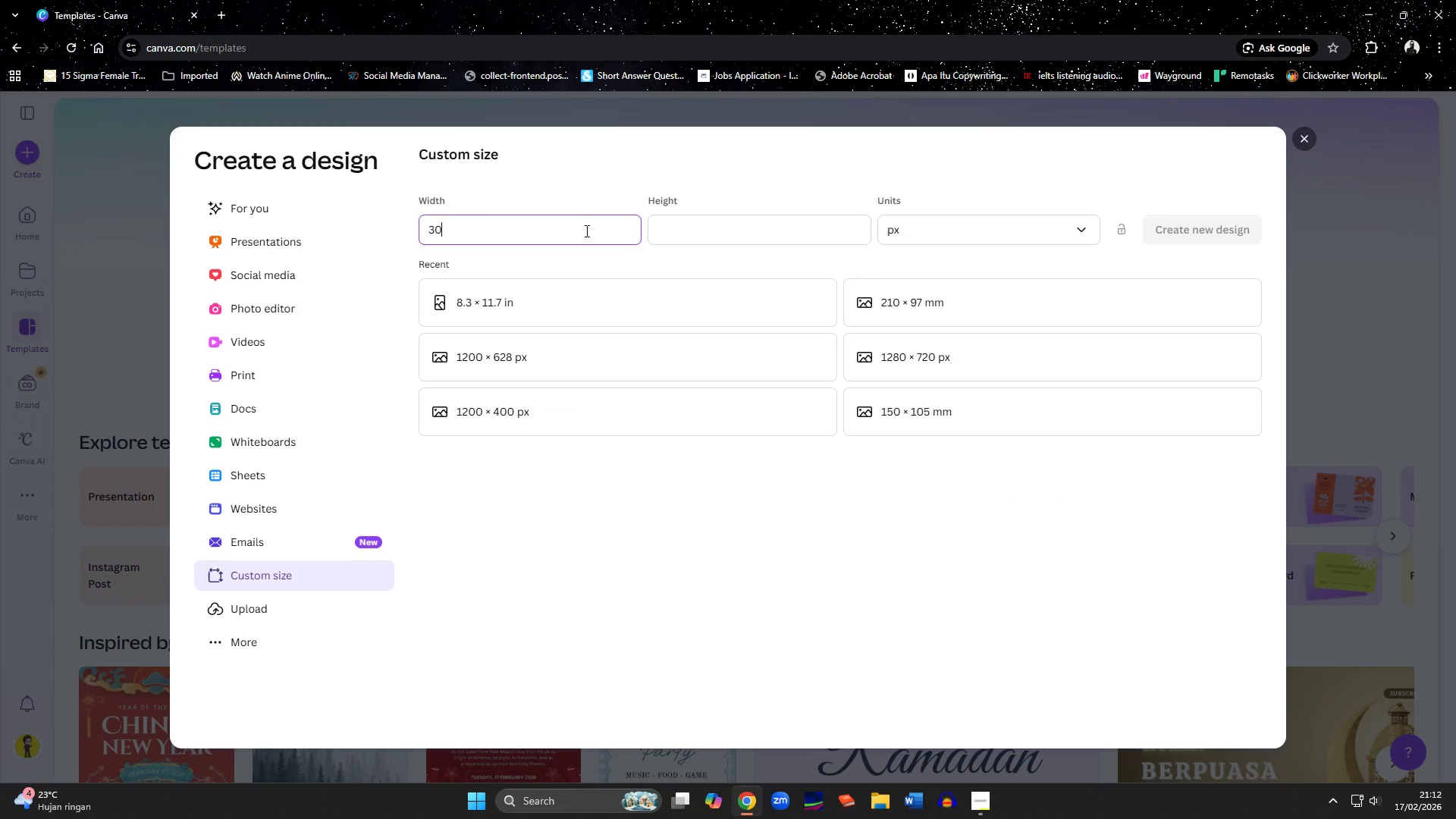 
key(Numpad0)
 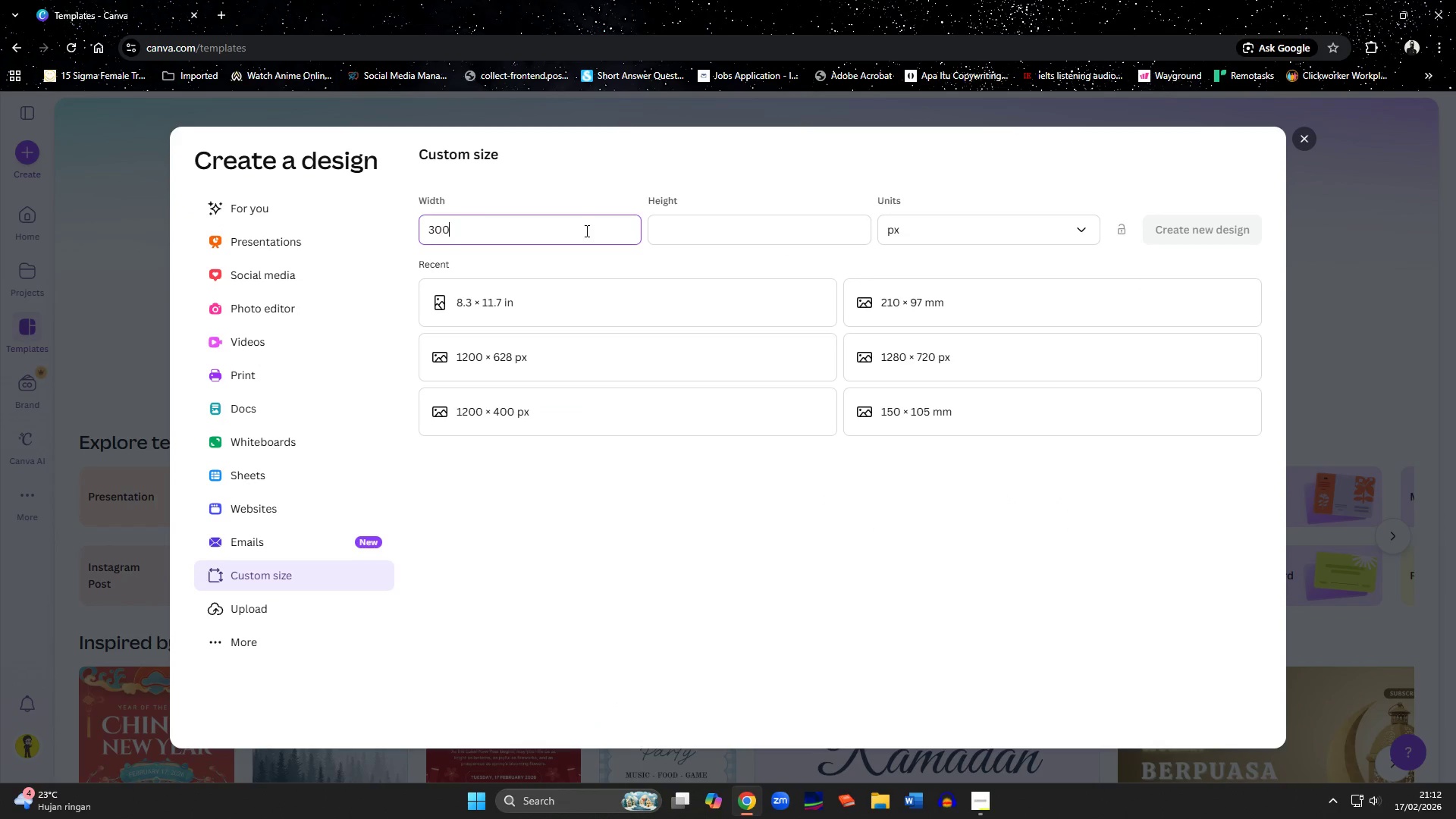 
key(Numpad0)
 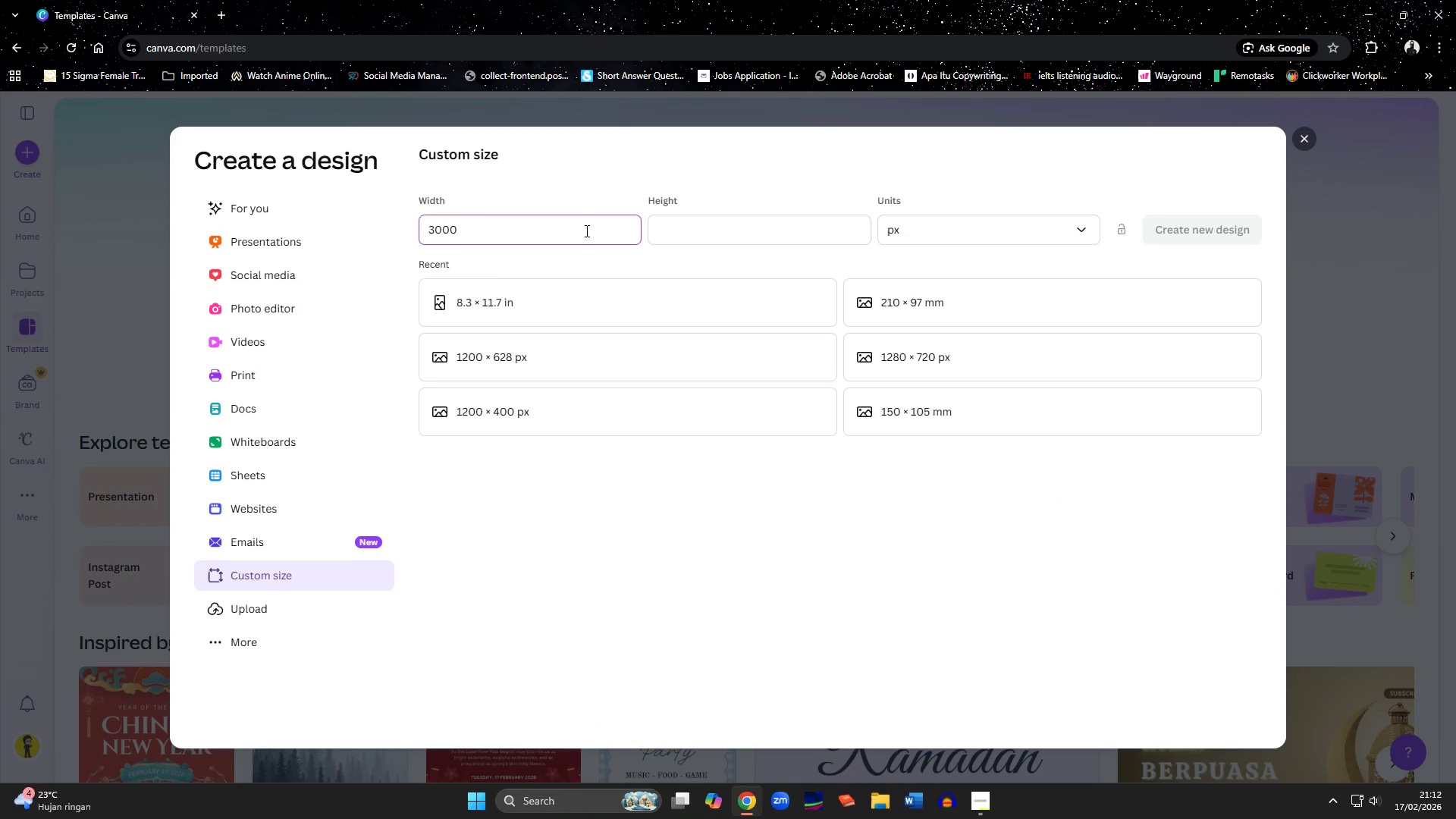 
key(Tab)
 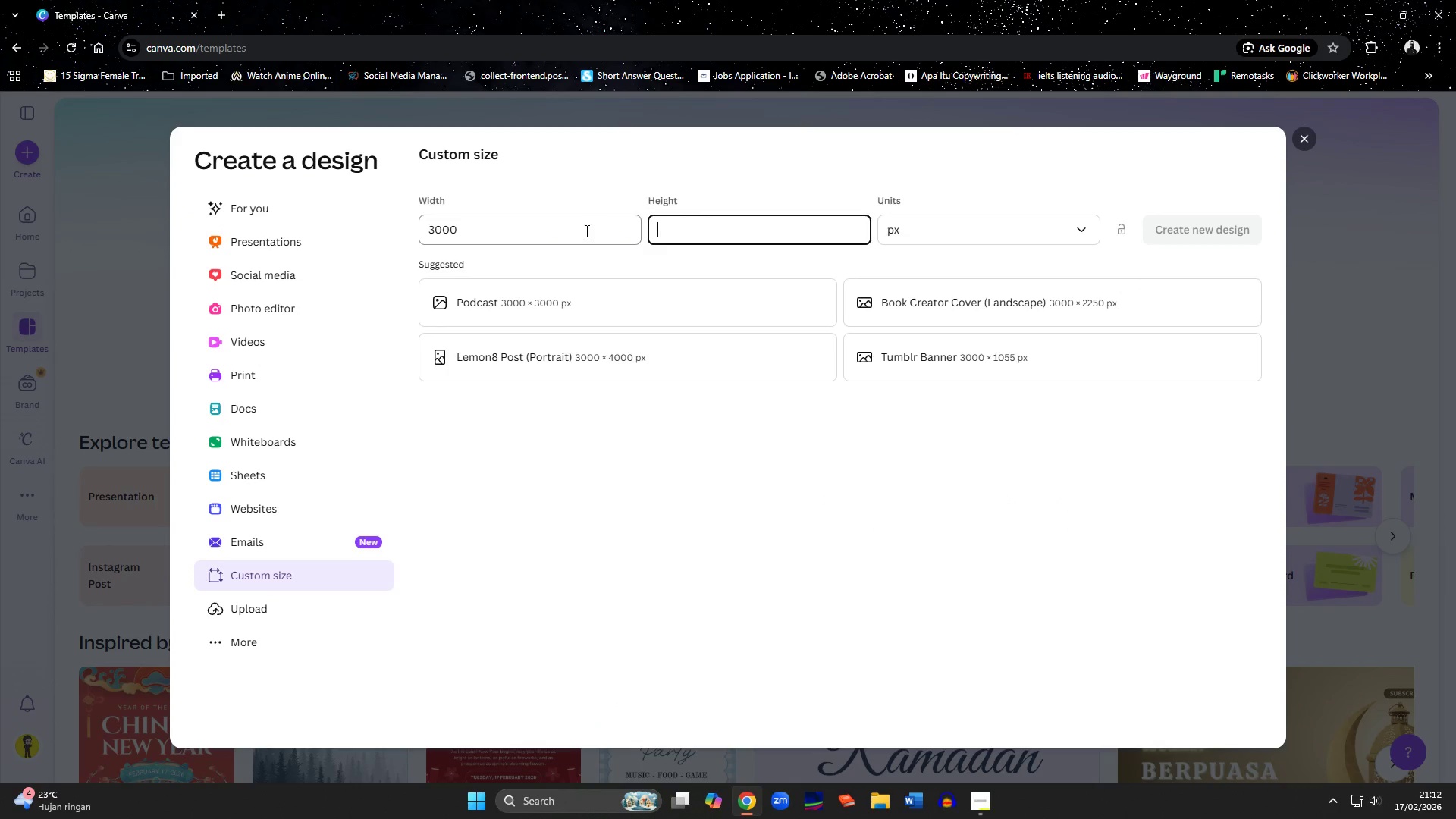 
key(Numpad3)
 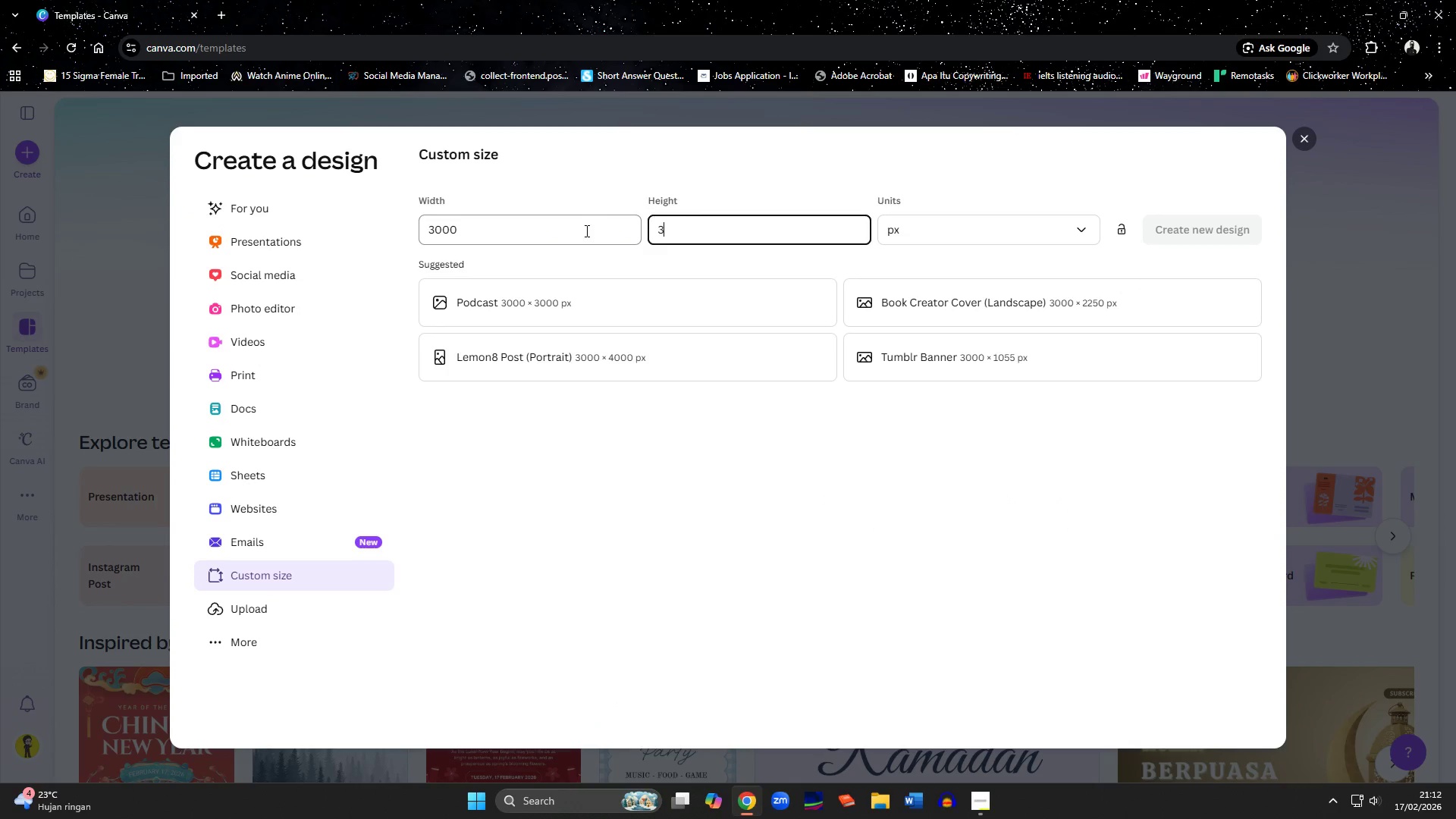 
key(Numpad0)
 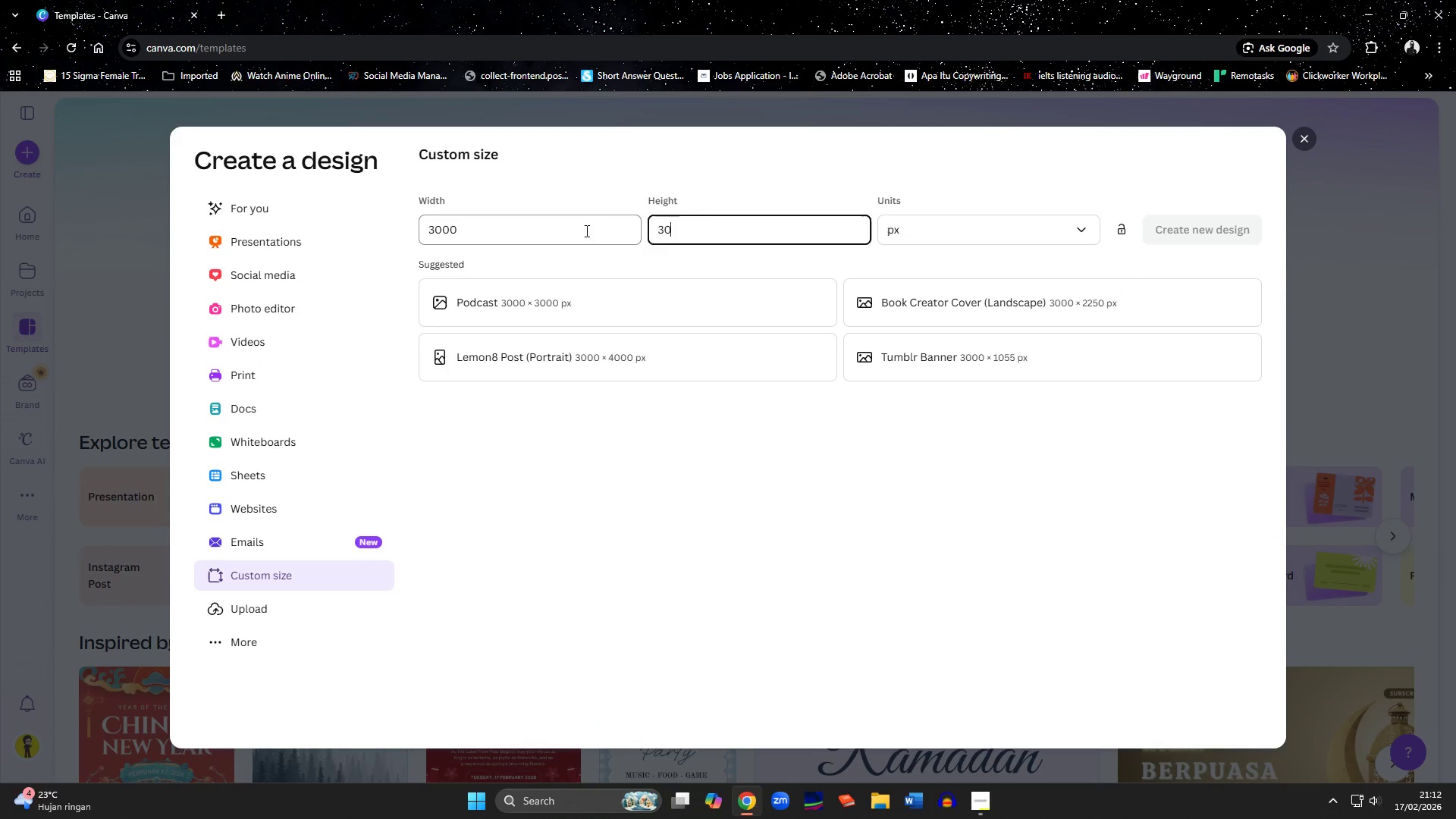 
key(Numpad0)
 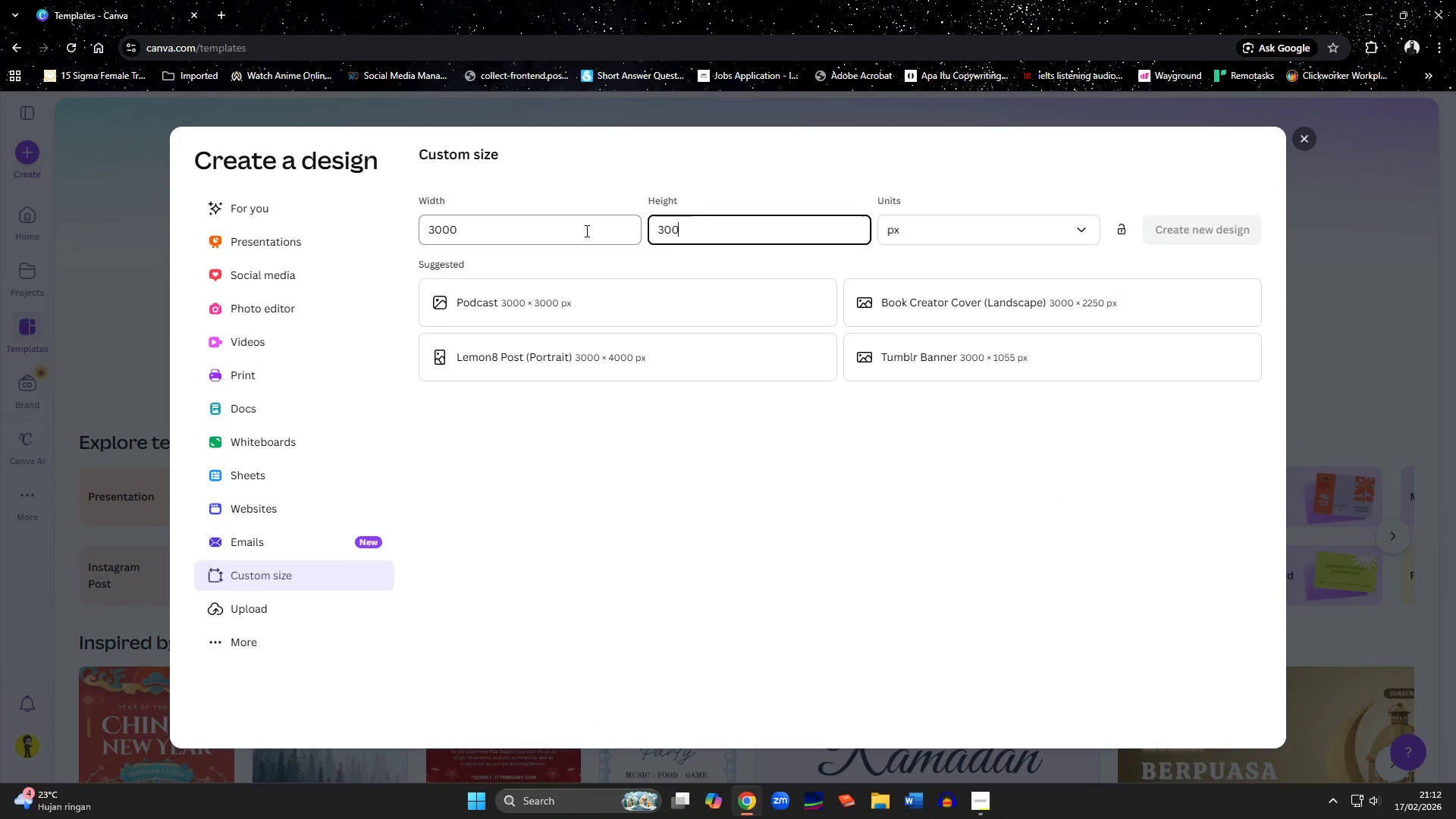 
key(Numpad0)
 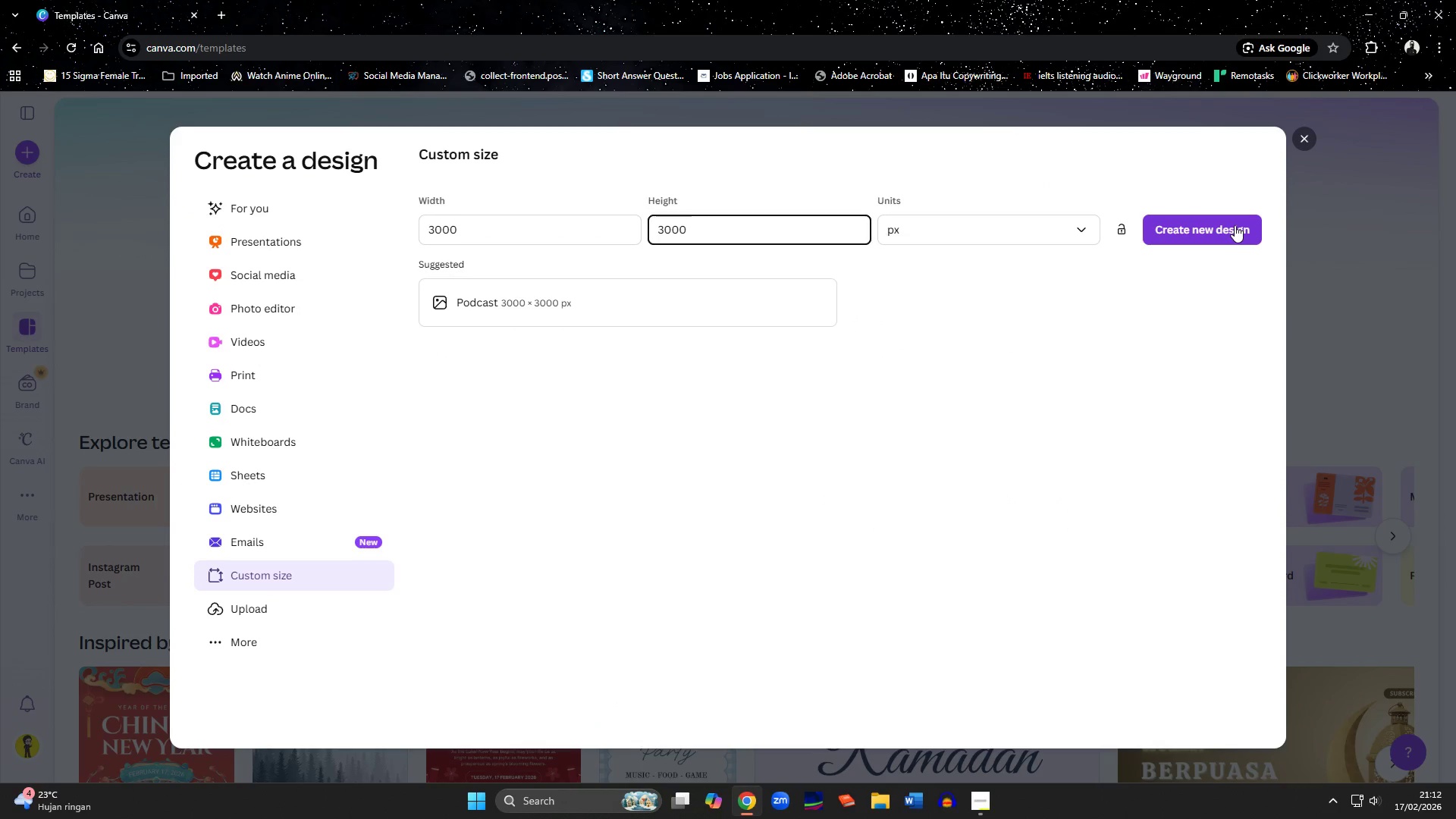 
left_click([1235, 225])
 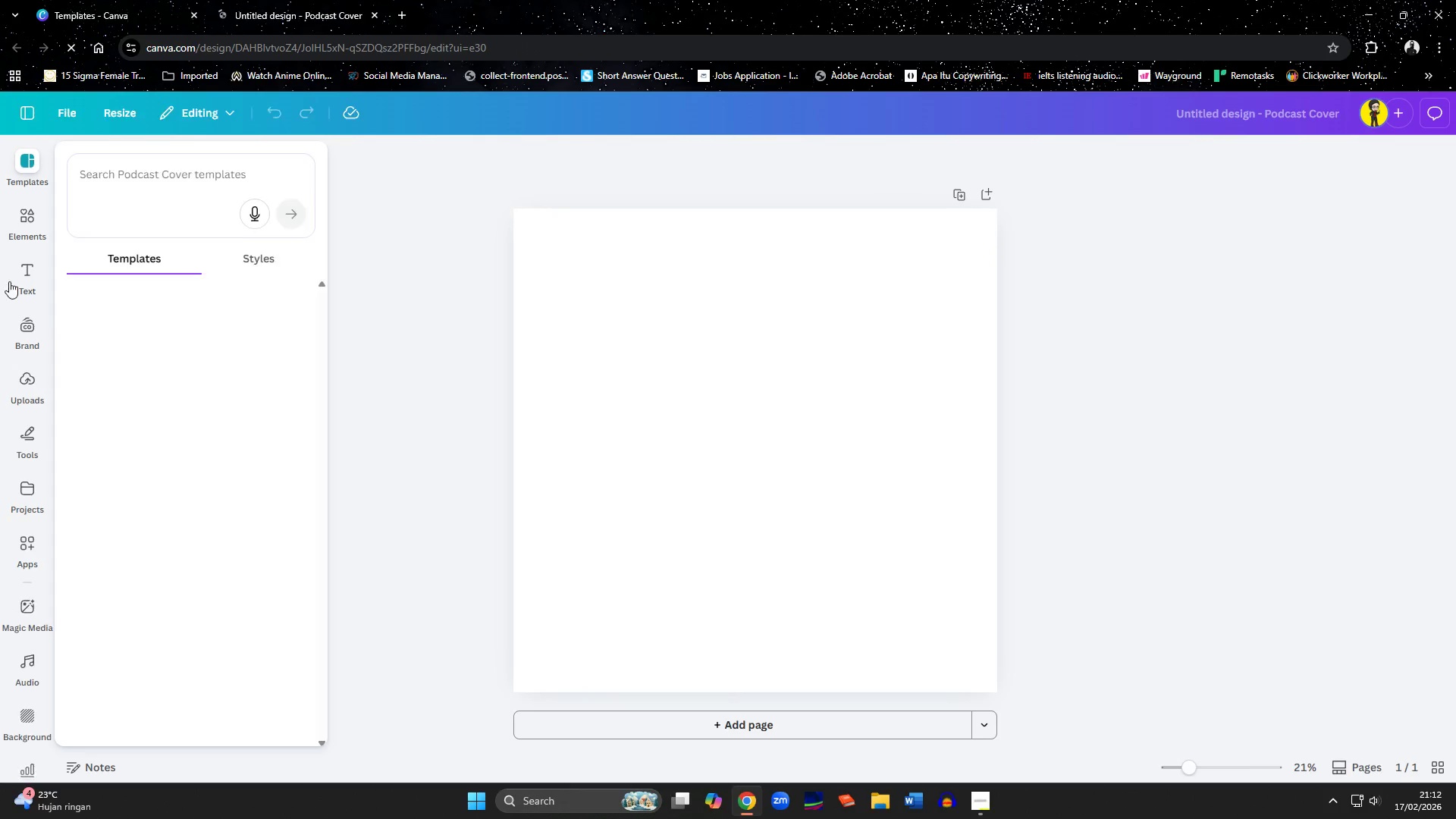 
wait(5.81)
 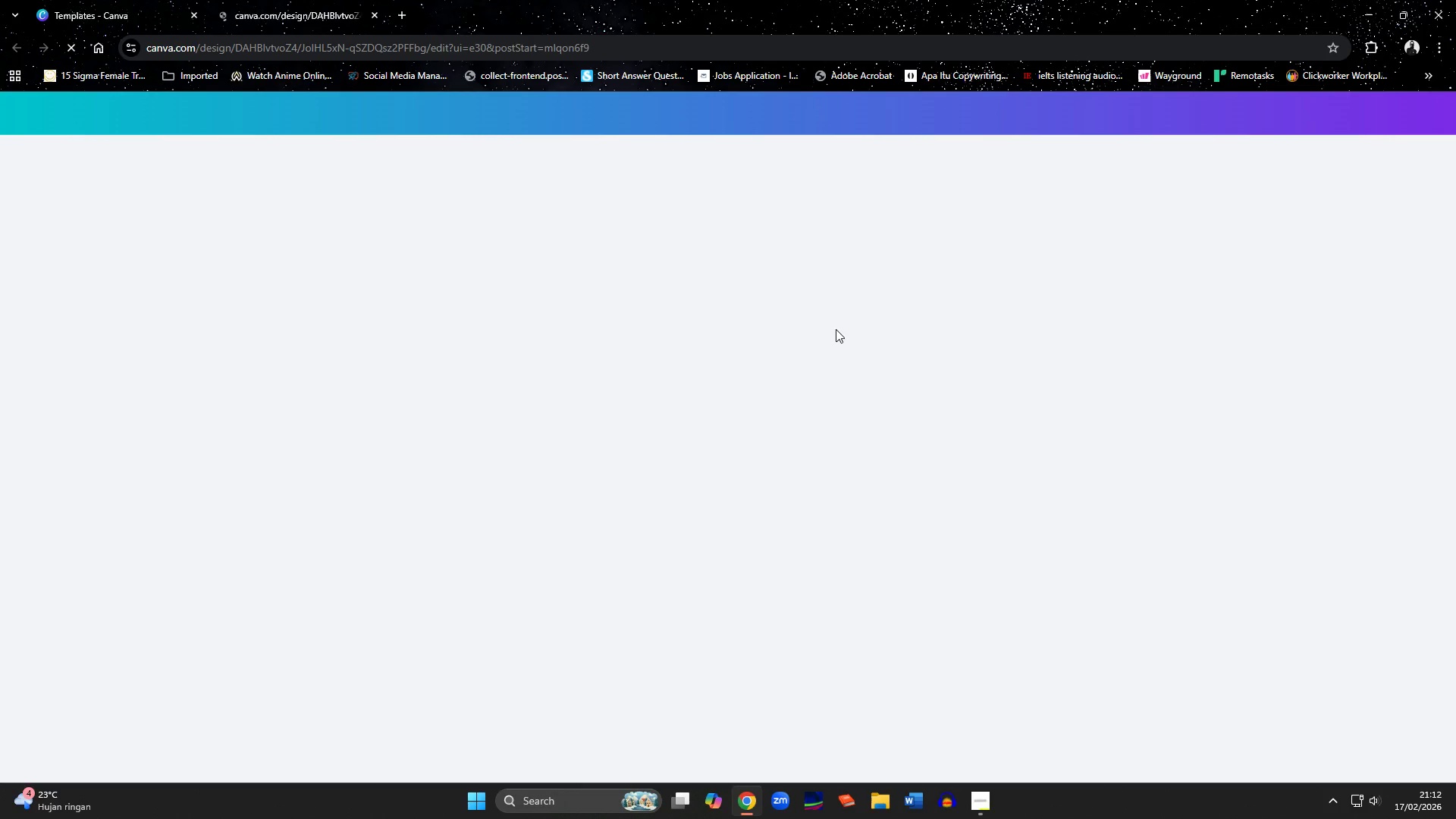 
left_click([123, 183])
 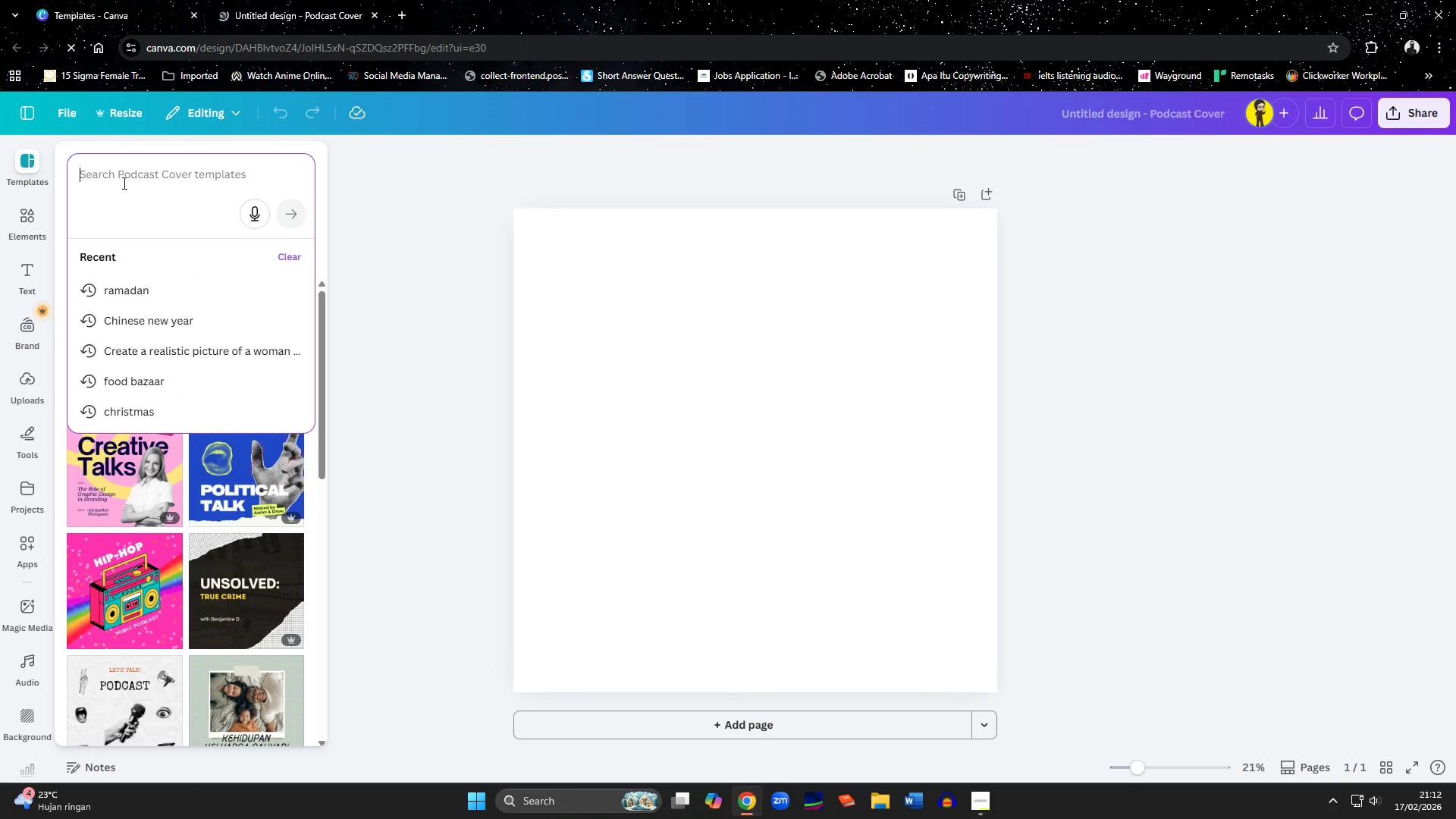 
type(hexagon)
 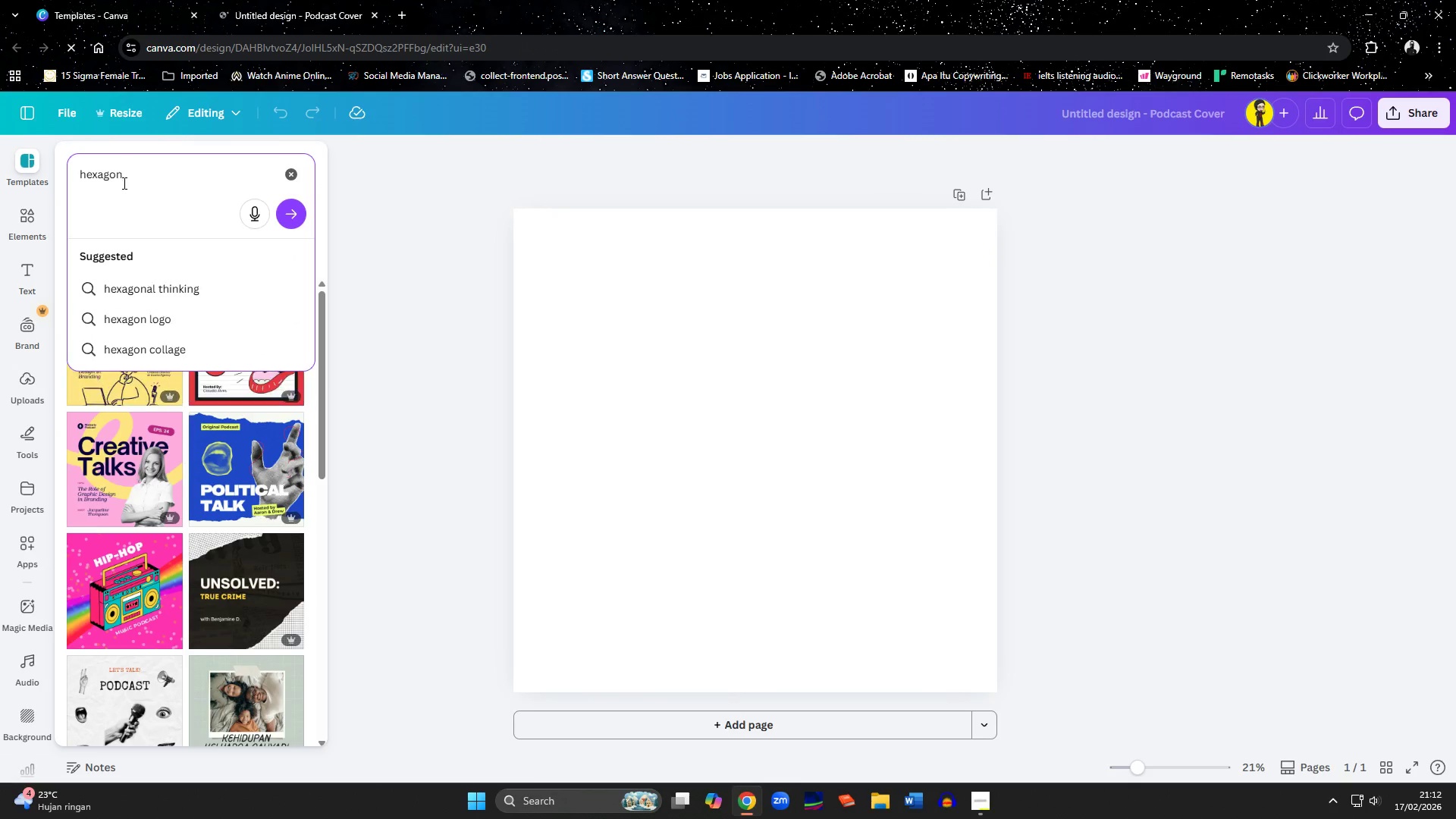 
key(Enter)
 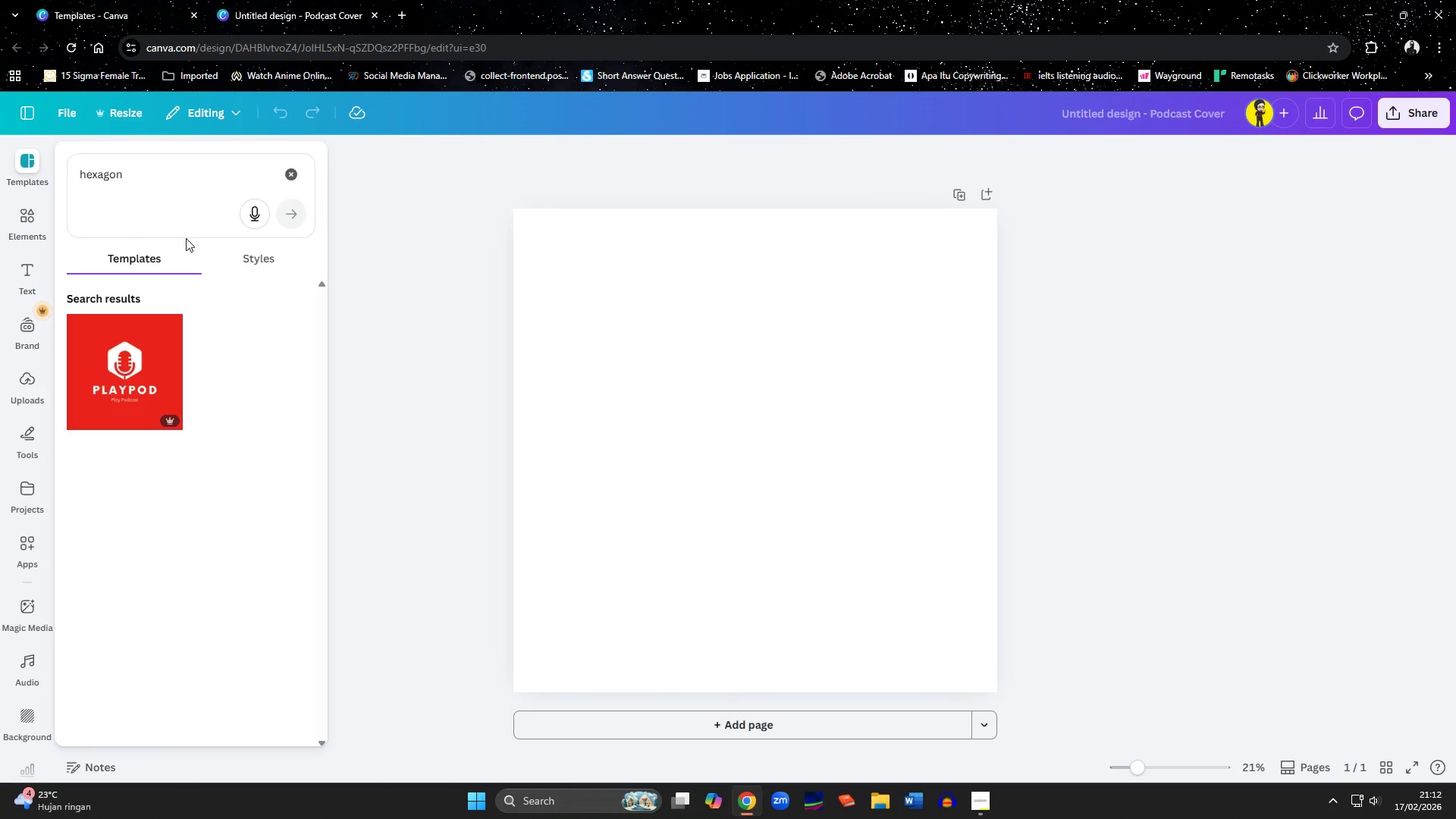 
left_click([24, 222])
 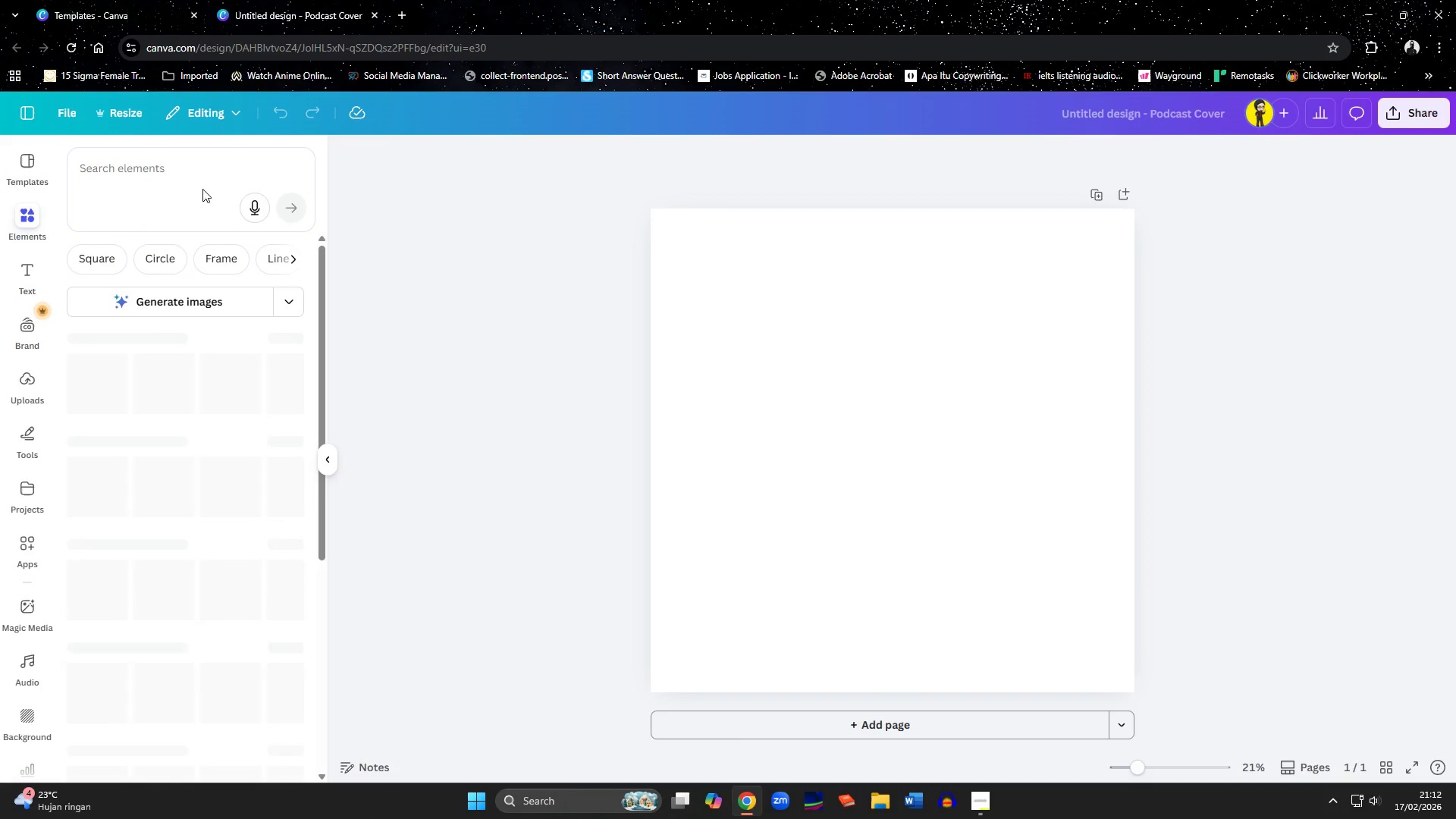 
left_click([199, 181])
 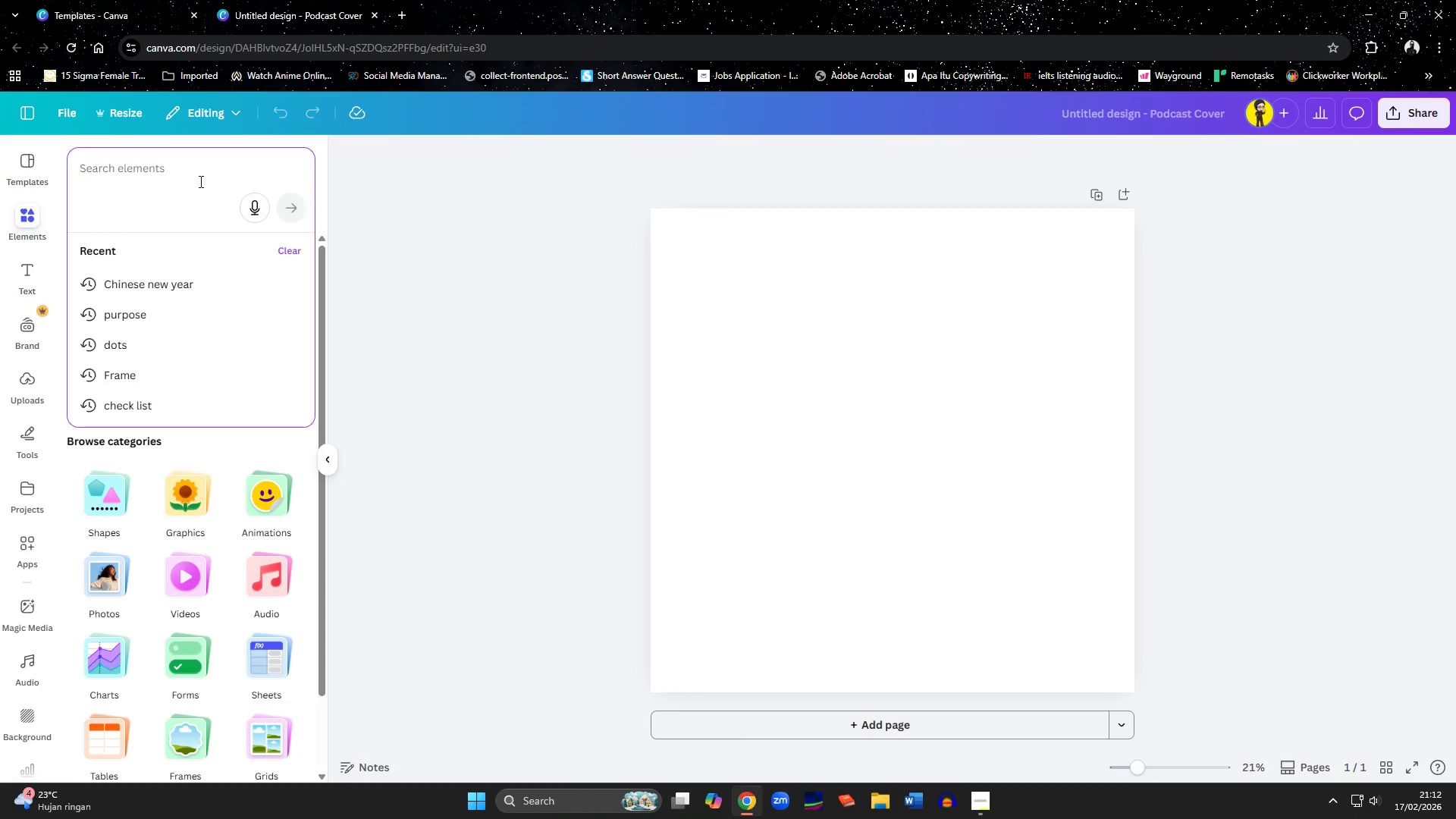 
type(hexagon)
 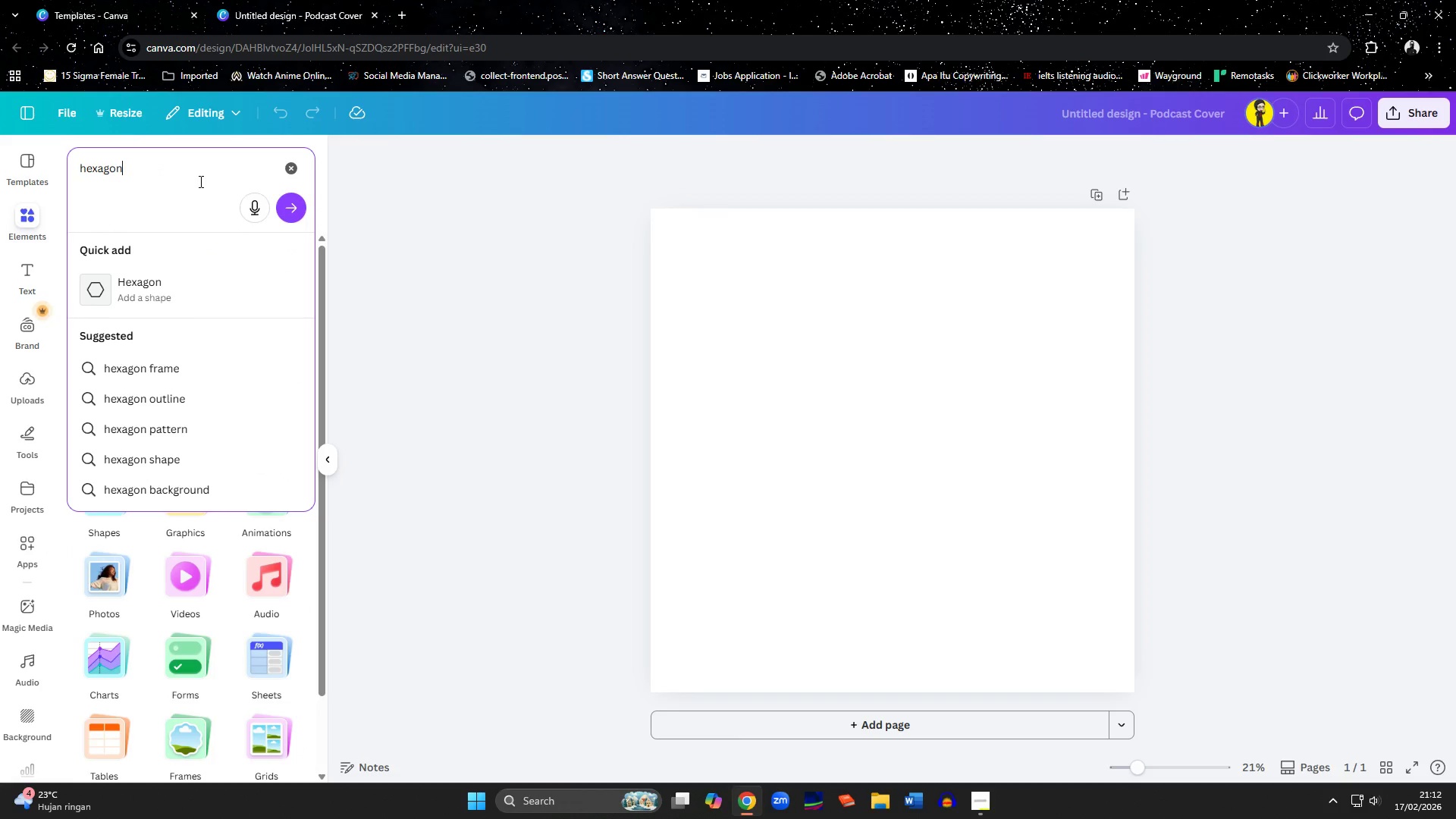 
key(Enter)
 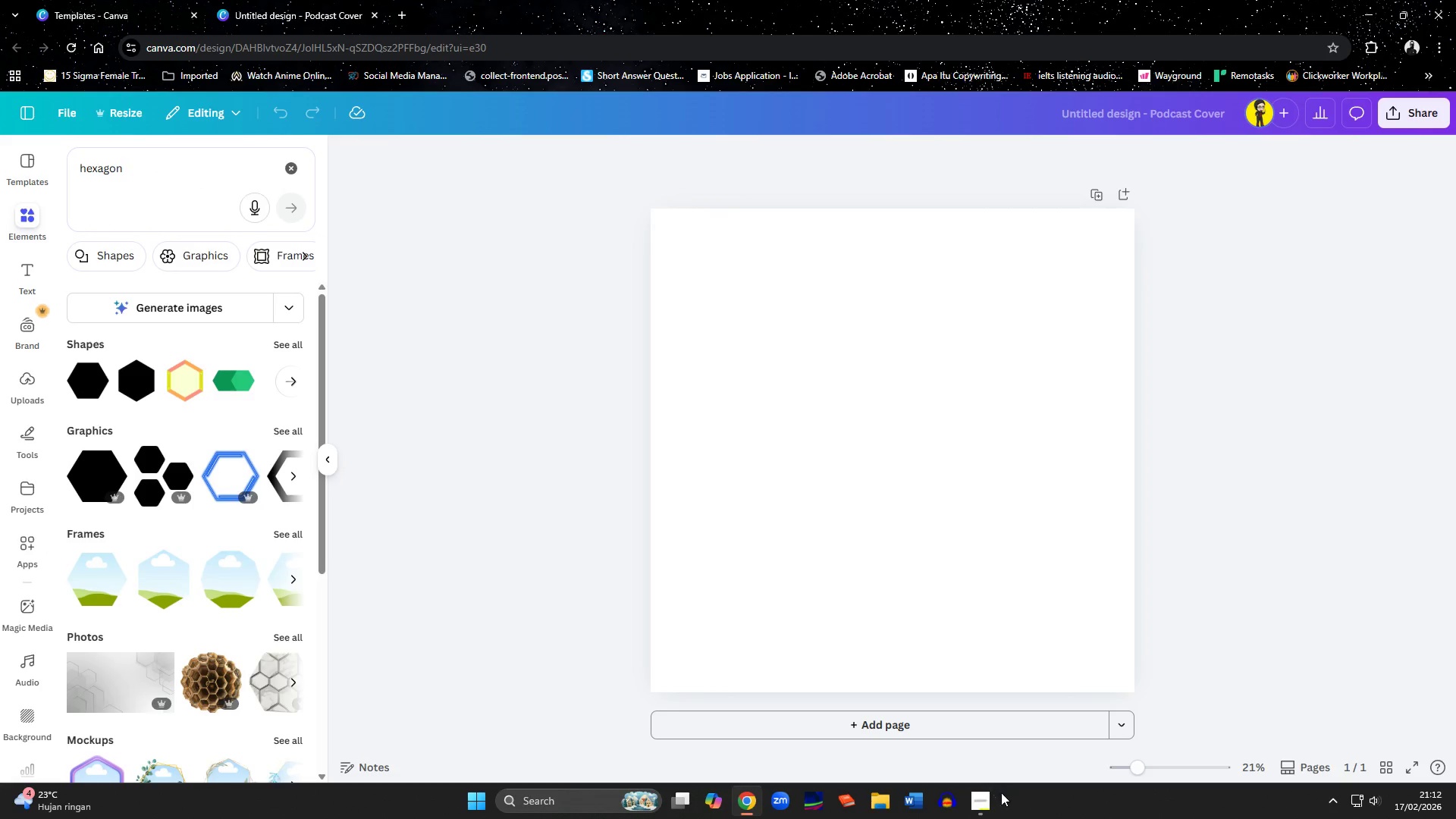 
left_click([987, 798])